 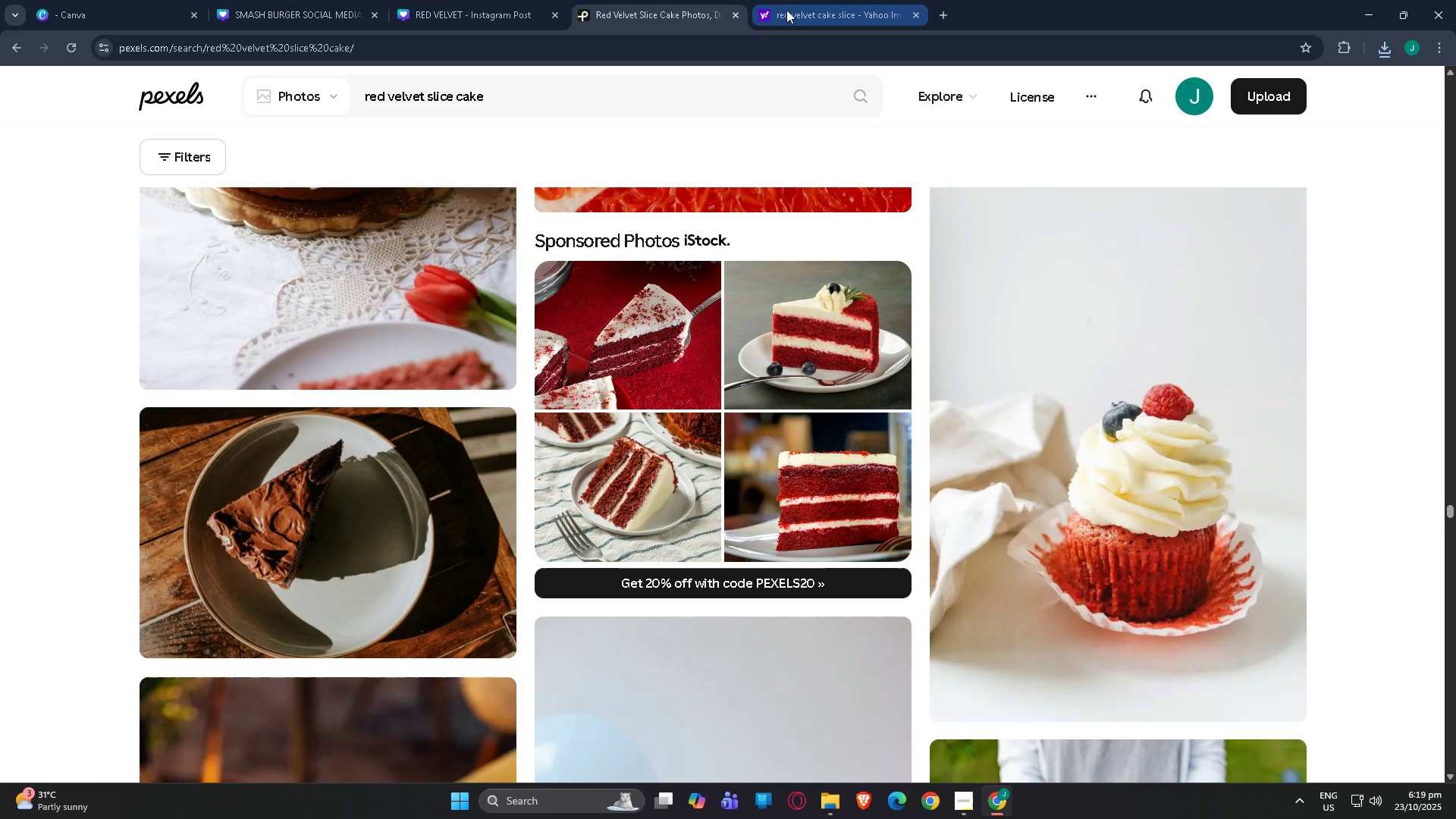 
left_click([793, 5])
 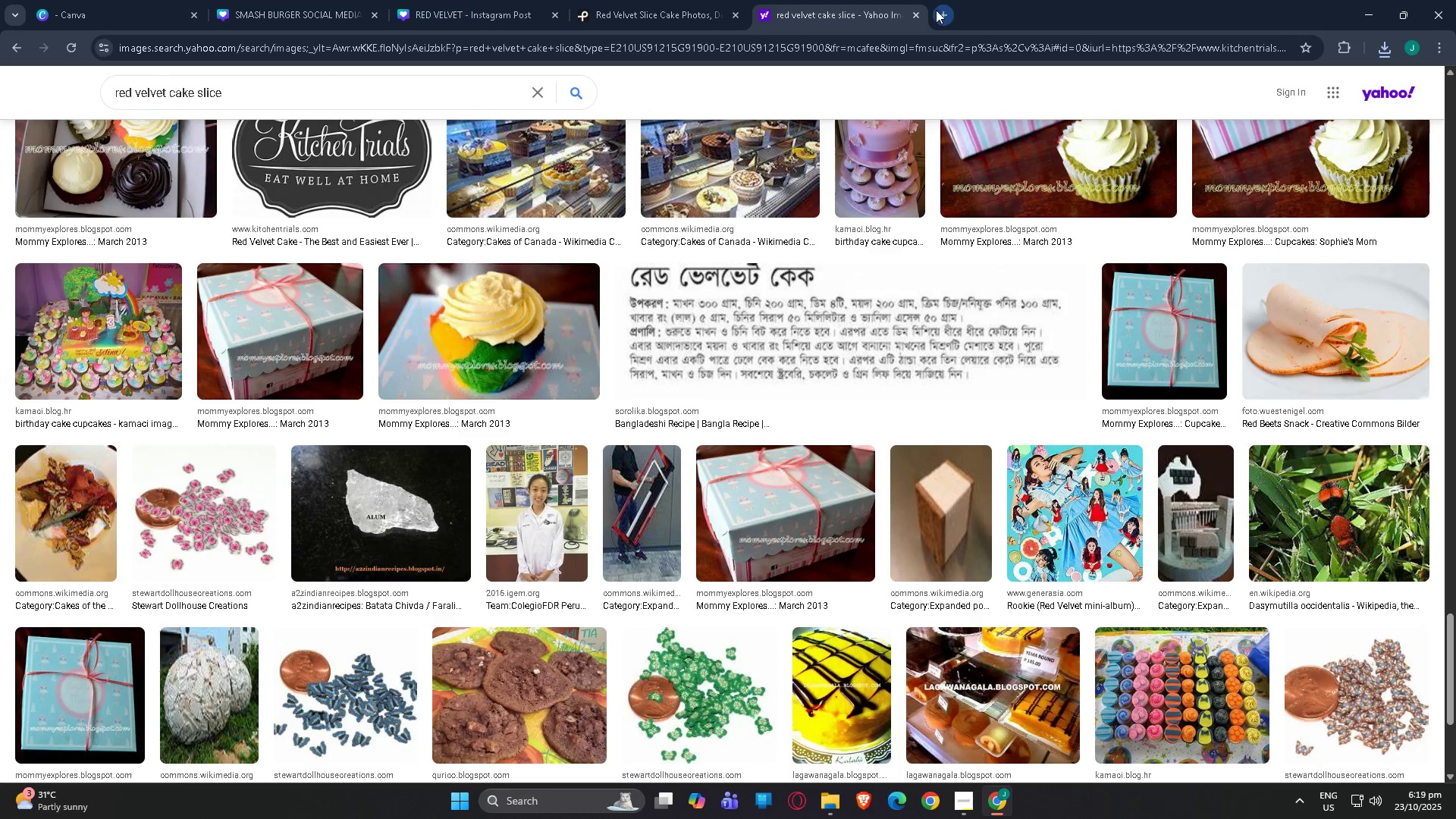 
left_click([919, 16])
 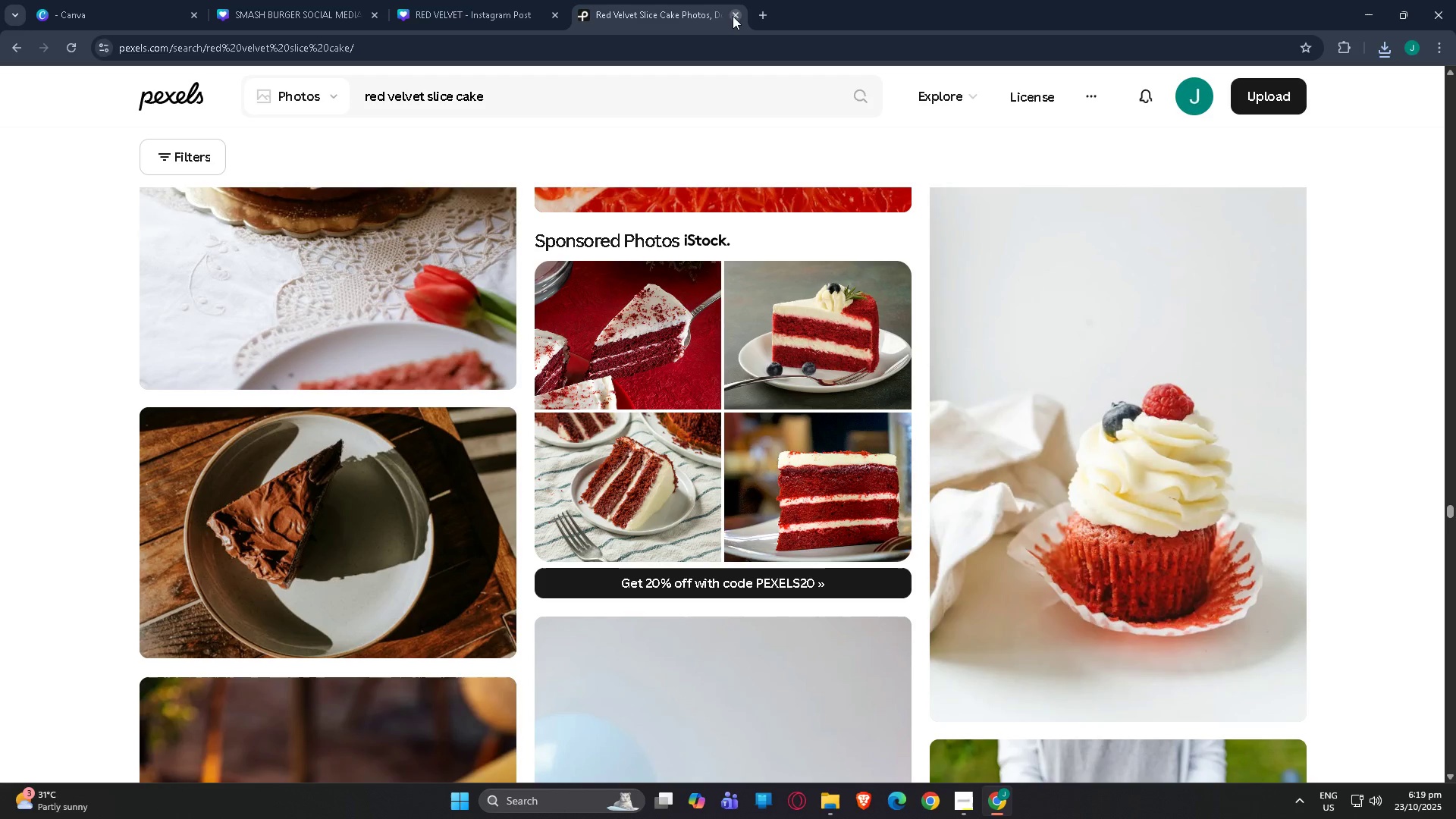 
left_click([733, 16])
 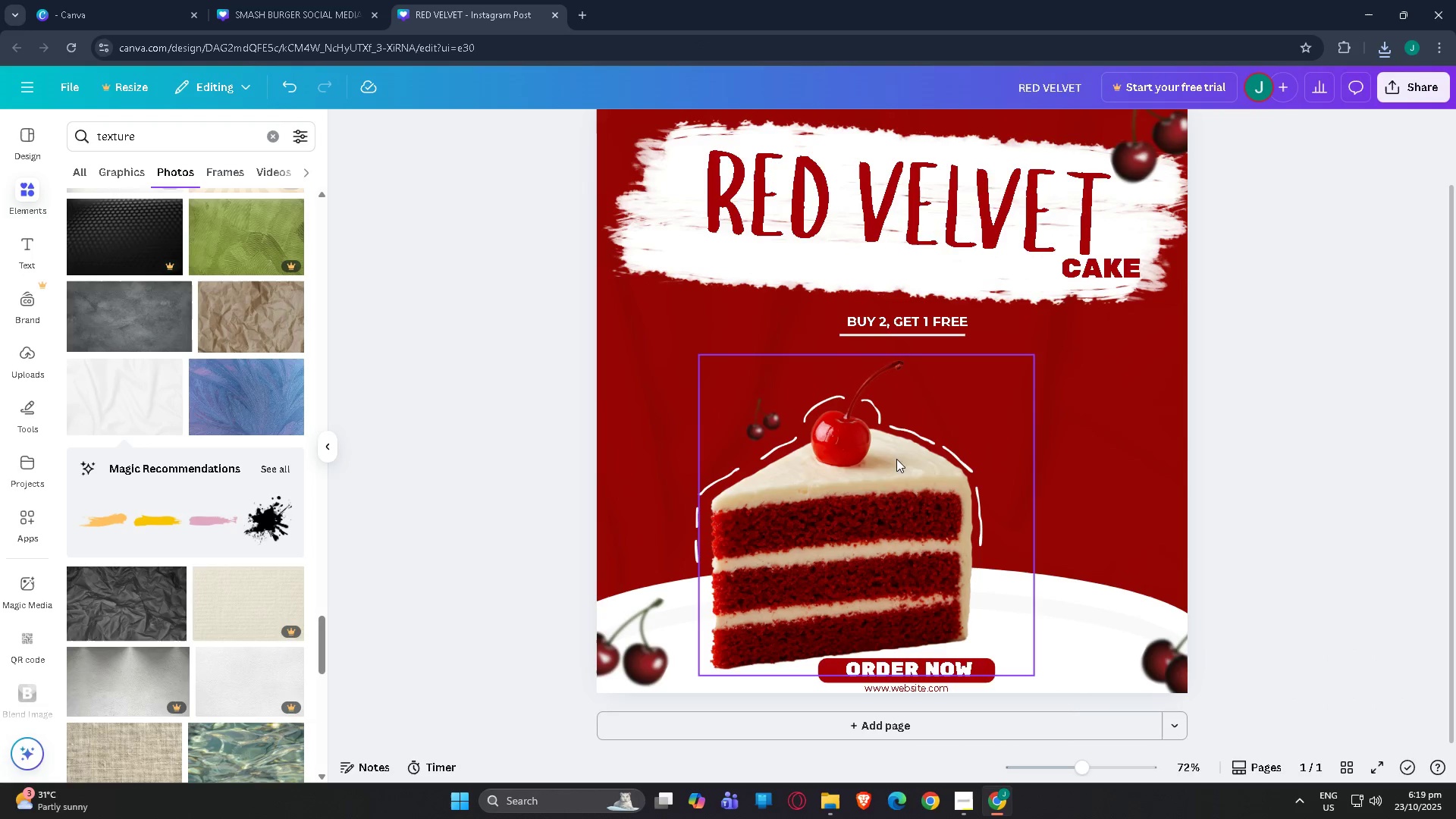 
scroll: coordinate [614, 431], scroll_direction: up, amount: 3.0
 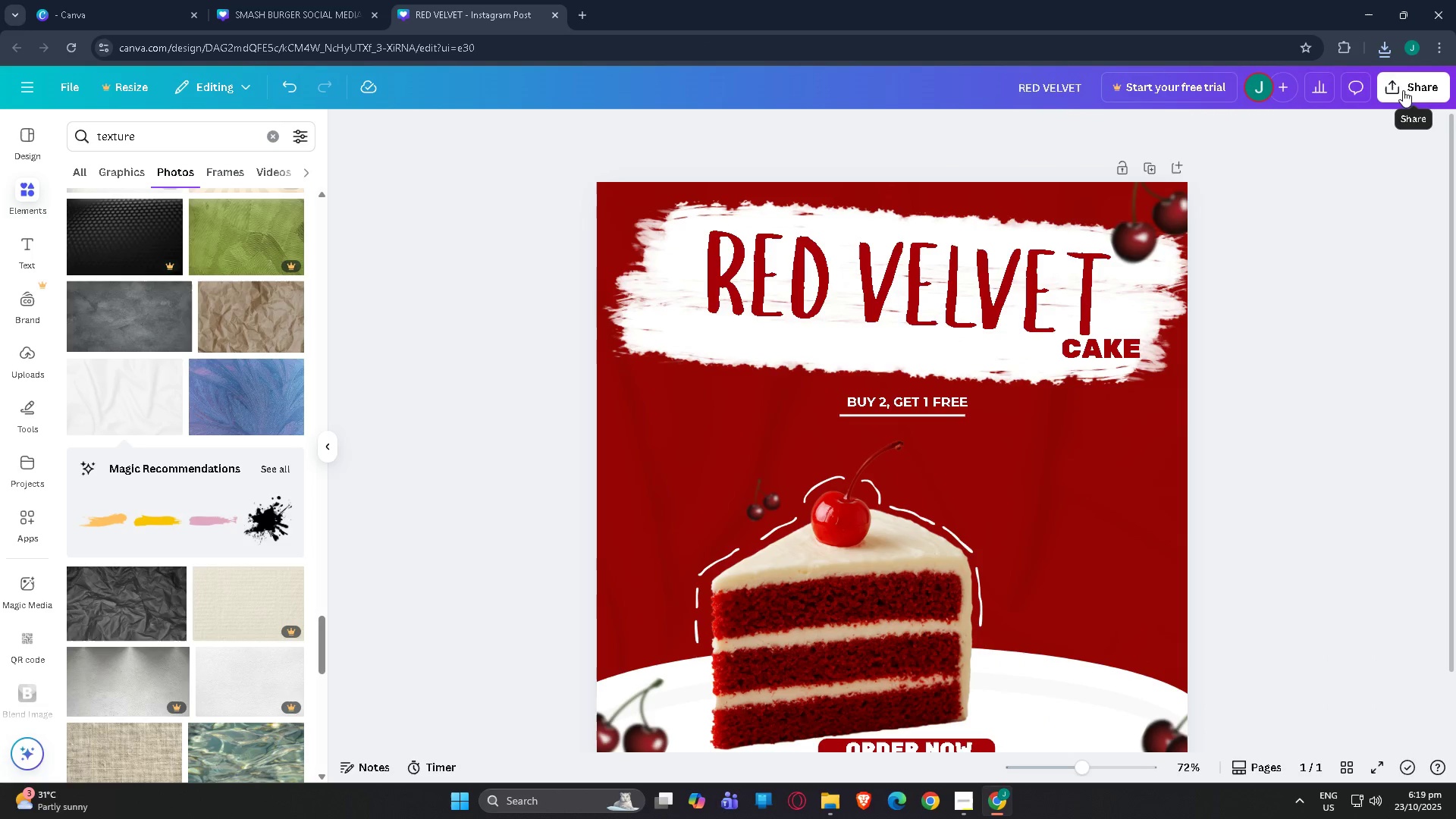 
scroll: coordinate [983, 727], scroll_direction: down, amount: 2.0